 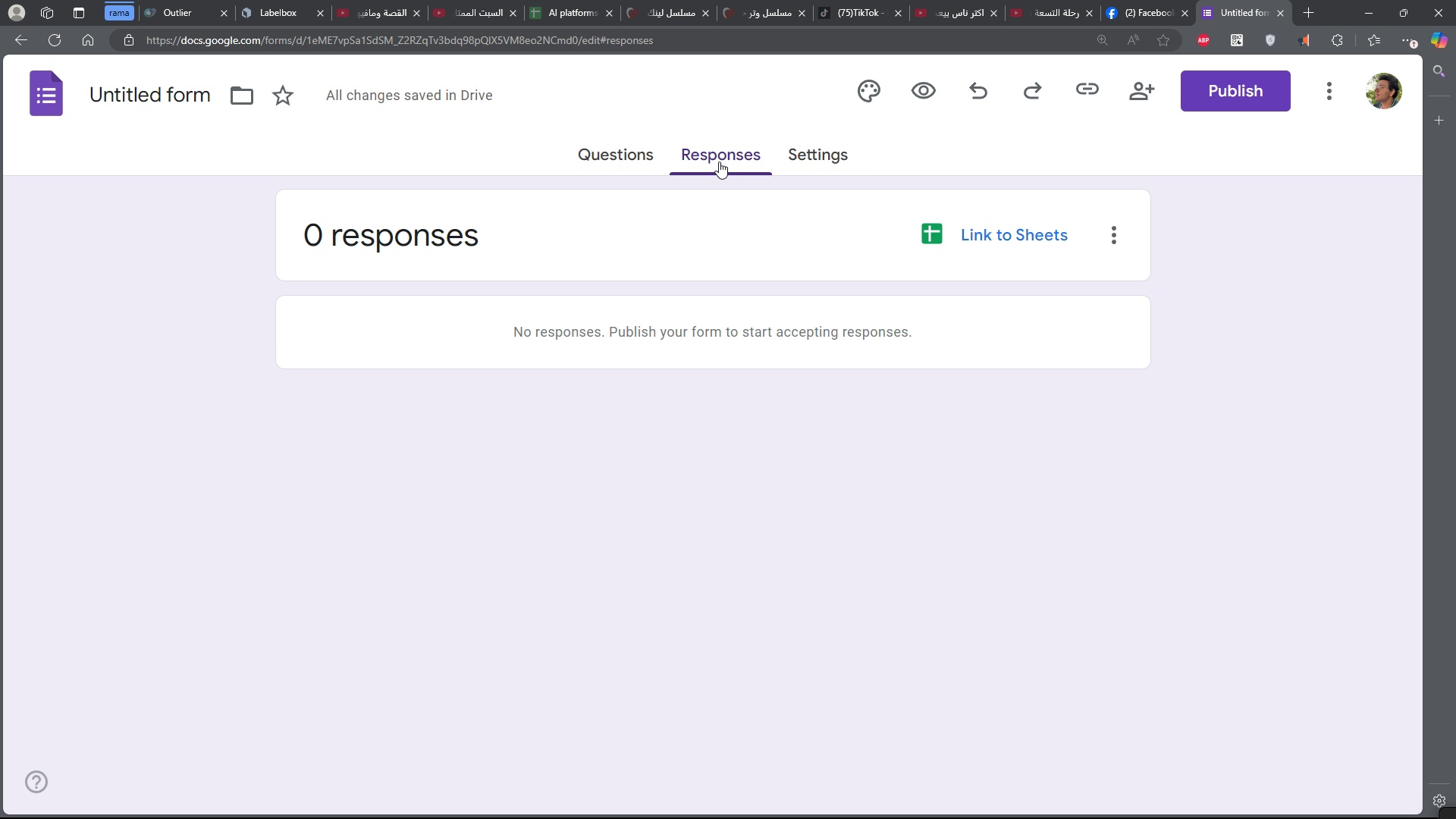 
left_click([818, 146])
 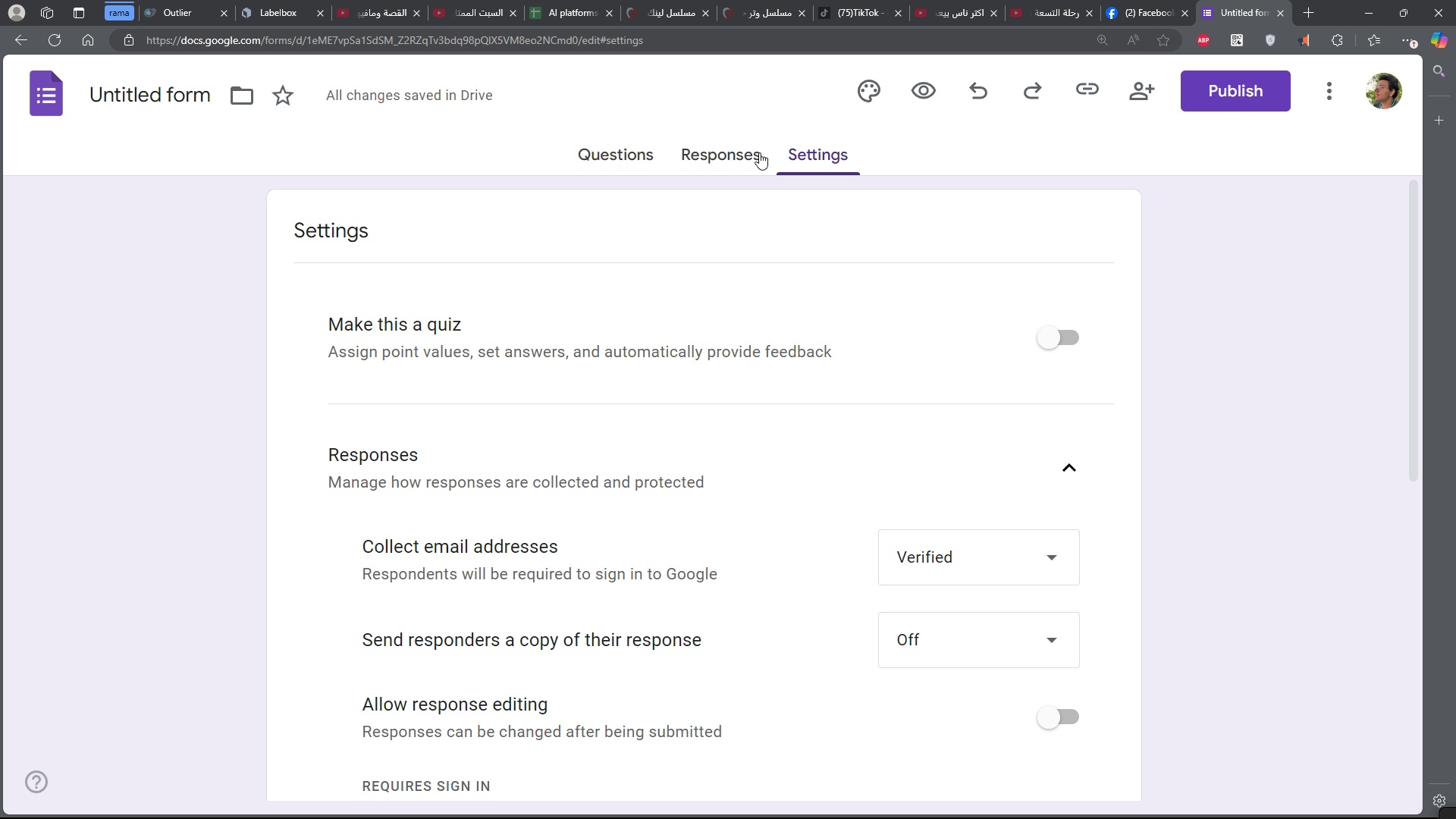 
left_click([758, 152])
 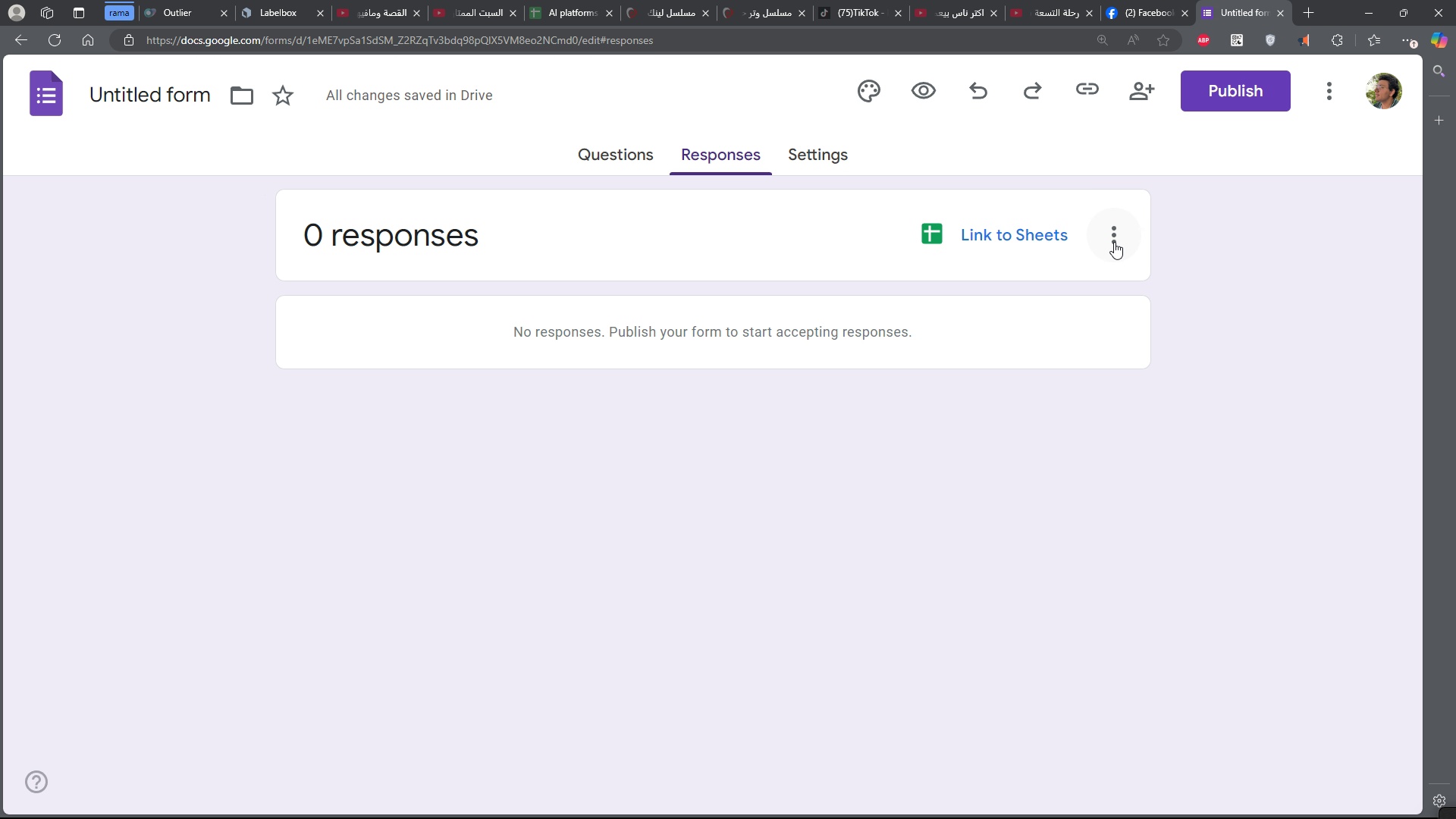 
left_click([1114, 242])
 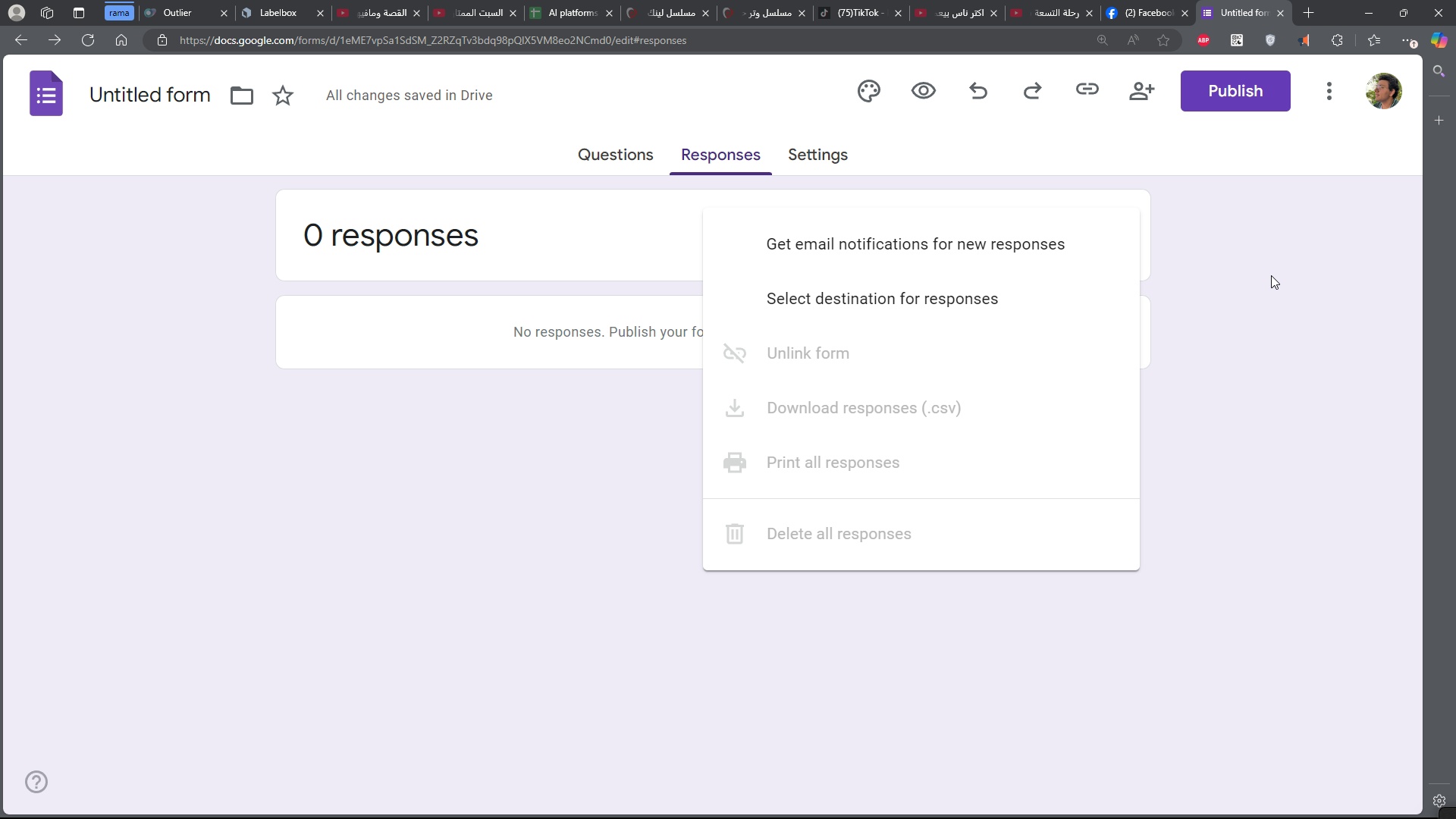 
left_click([1271, 275])
 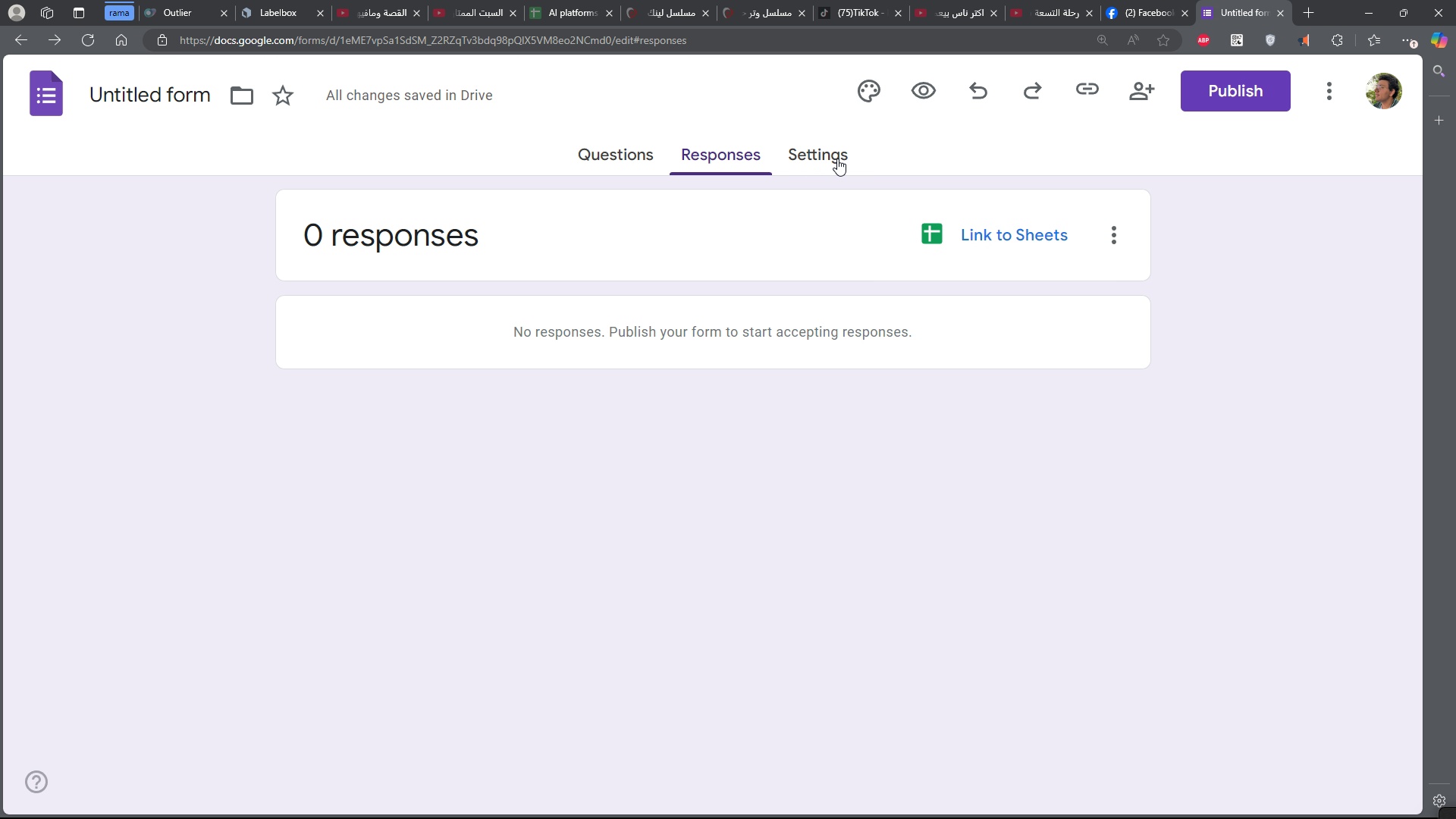 
left_click([837, 158])
 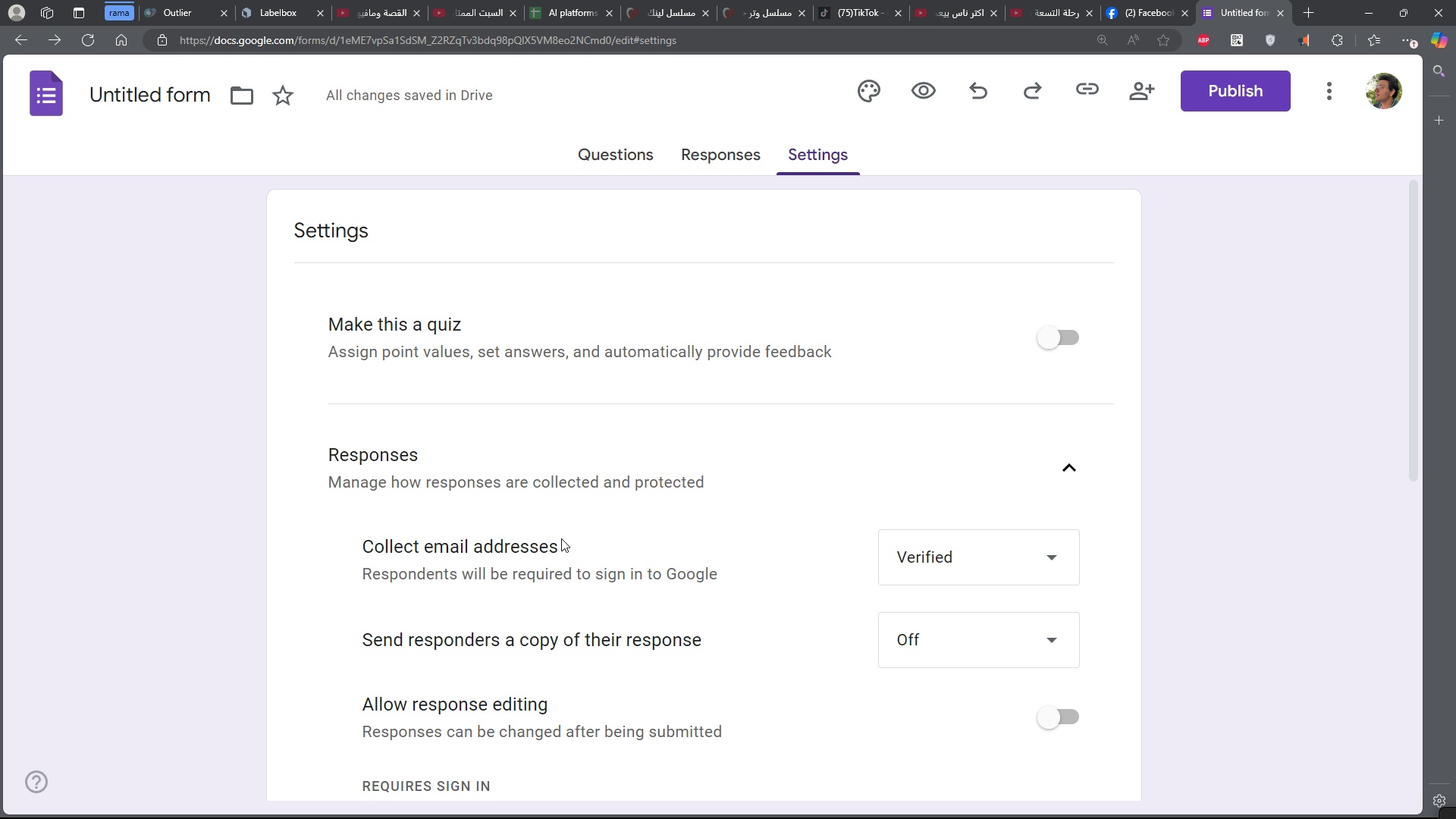 
scroll: coordinate [561, 538], scroll_direction: down, amount: 4.0
 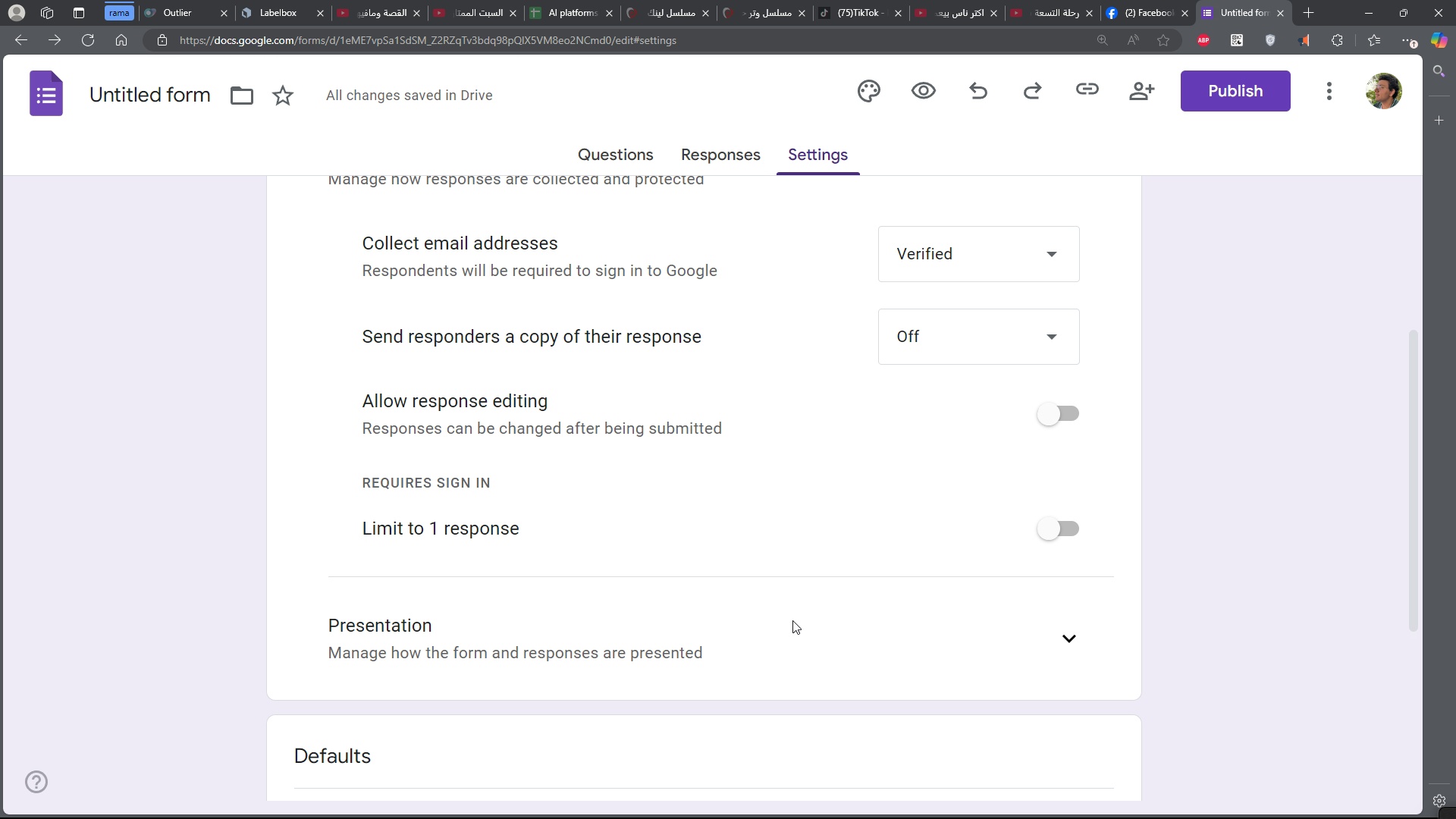 
scroll: coordinate [1017, 513], scroll_direction: up, amount: 4.0
 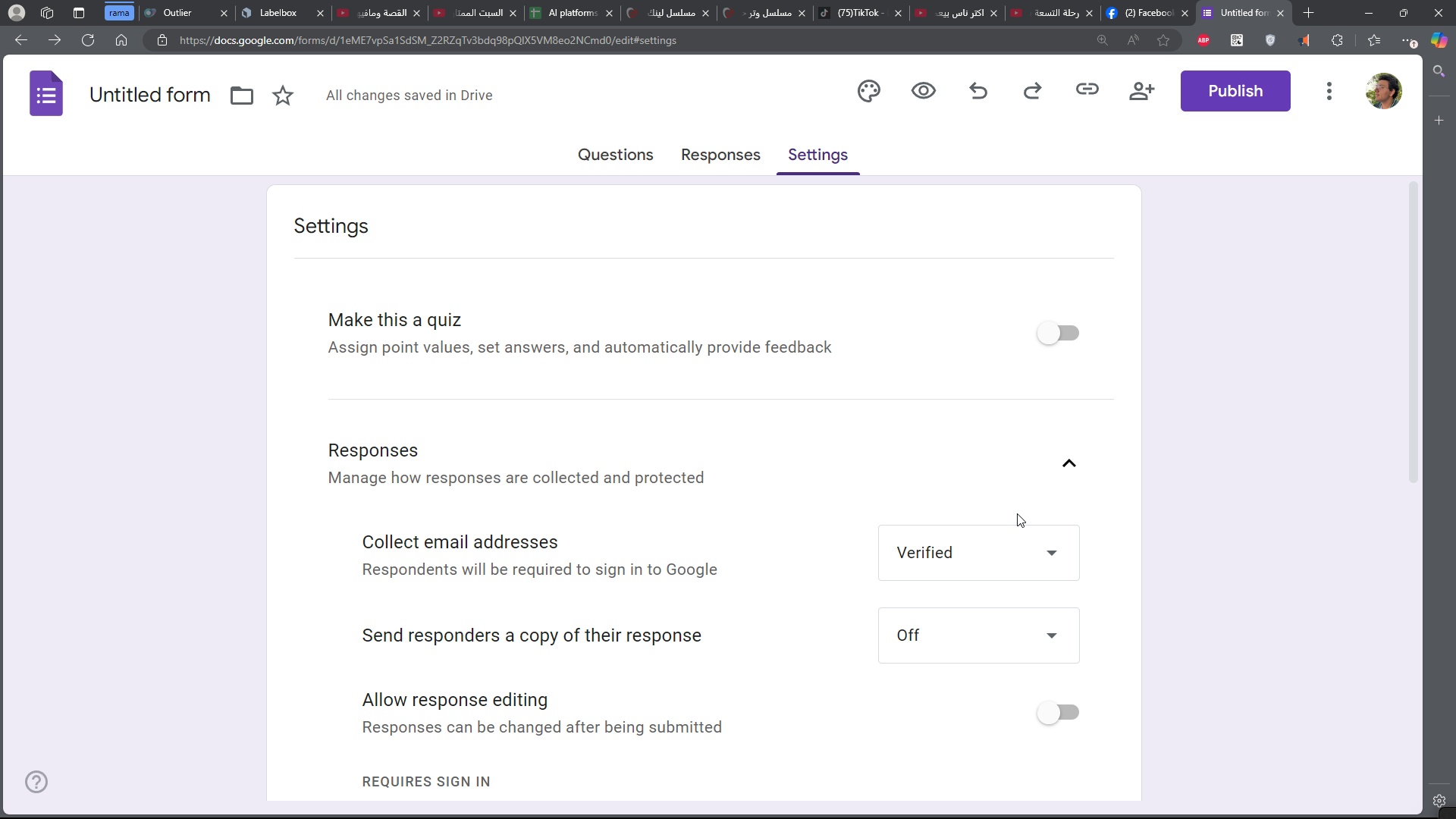 
scroll: coordinate [1017, 513], scroll_direction: down, amount: 9.0
 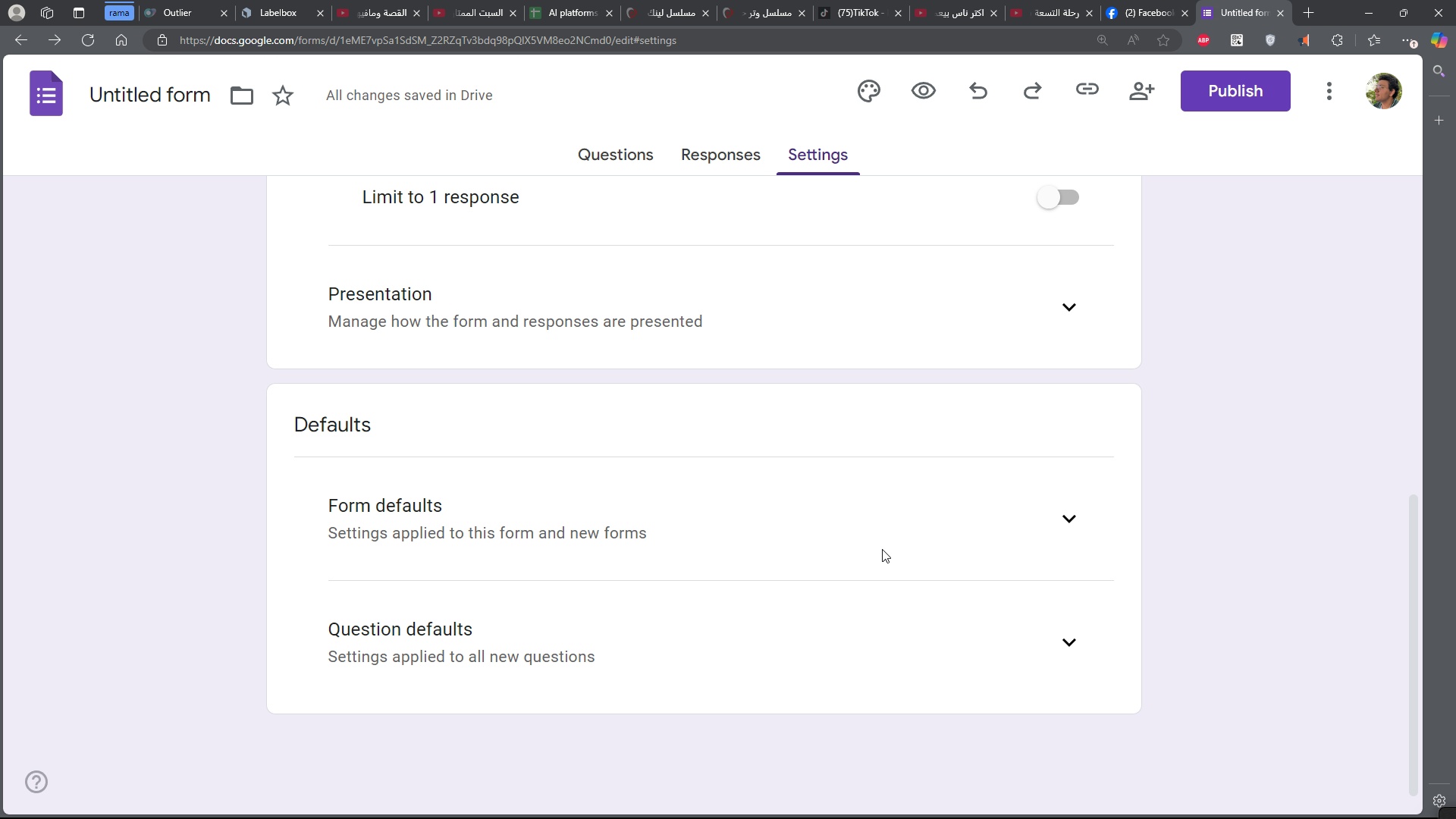 
left_click([877, 550])
 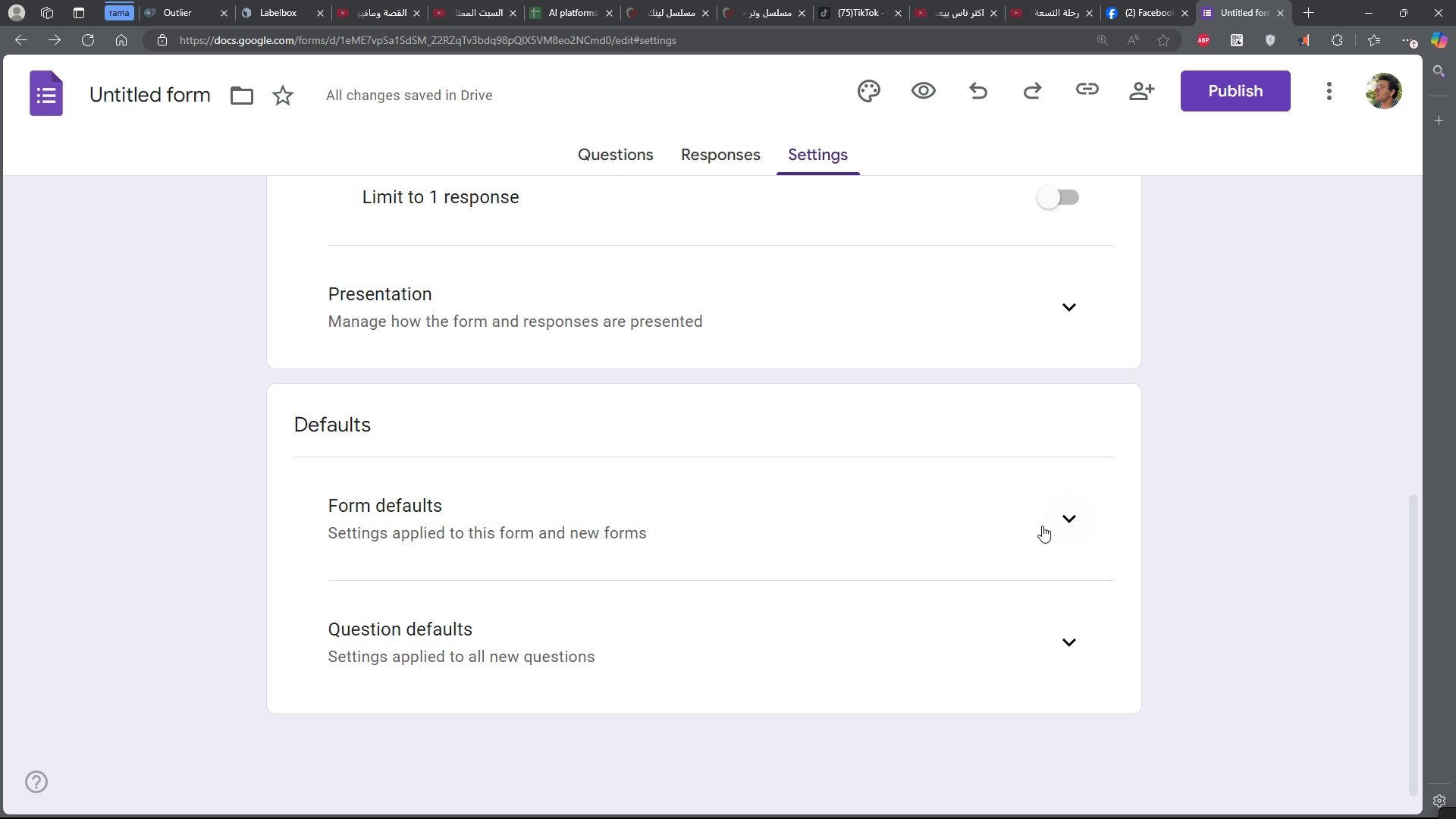 
left_click([1042, 526])
 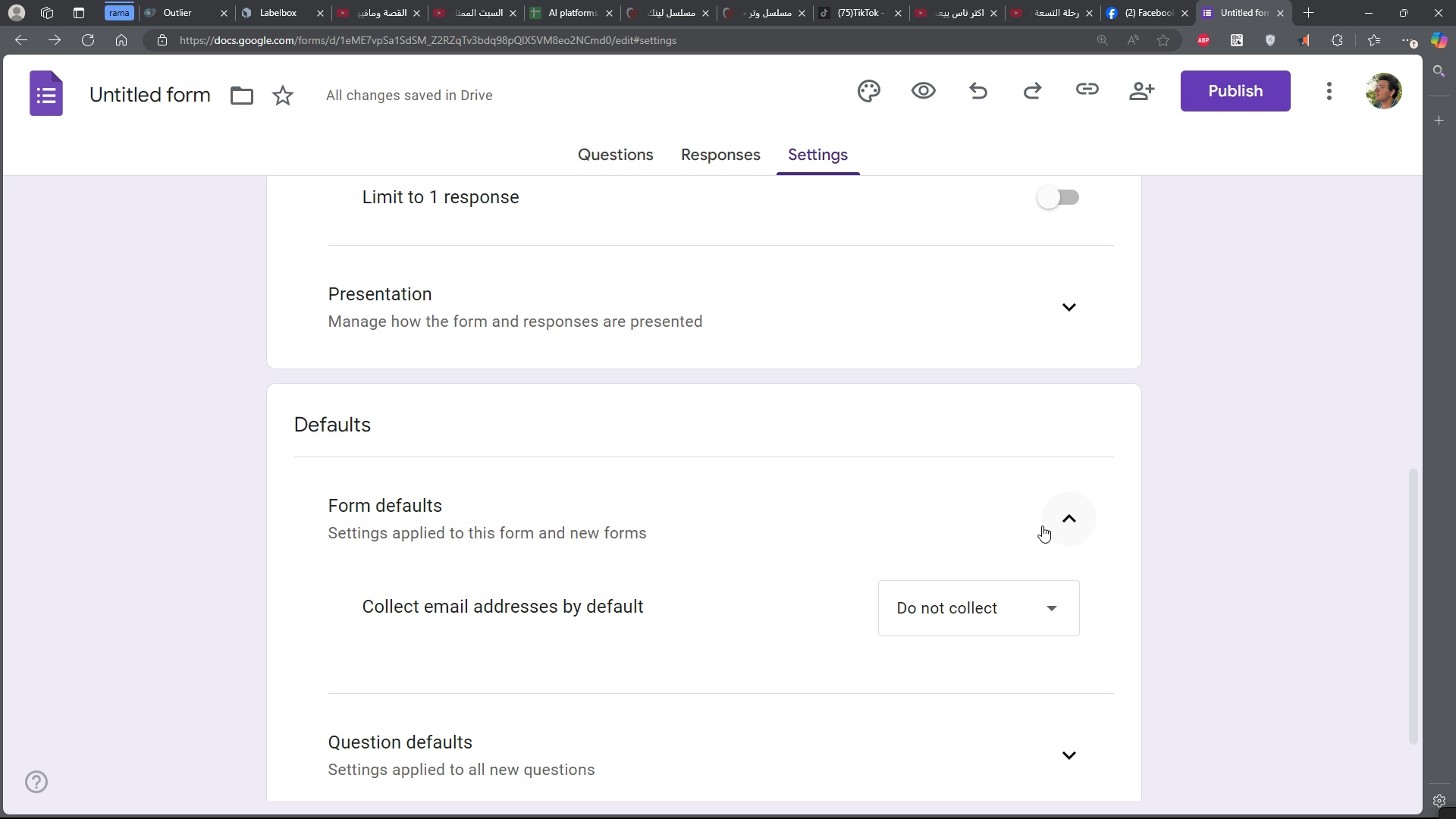 
scroll: coordinate [1042, 526], scroll_direction: down, amount: 1.0
 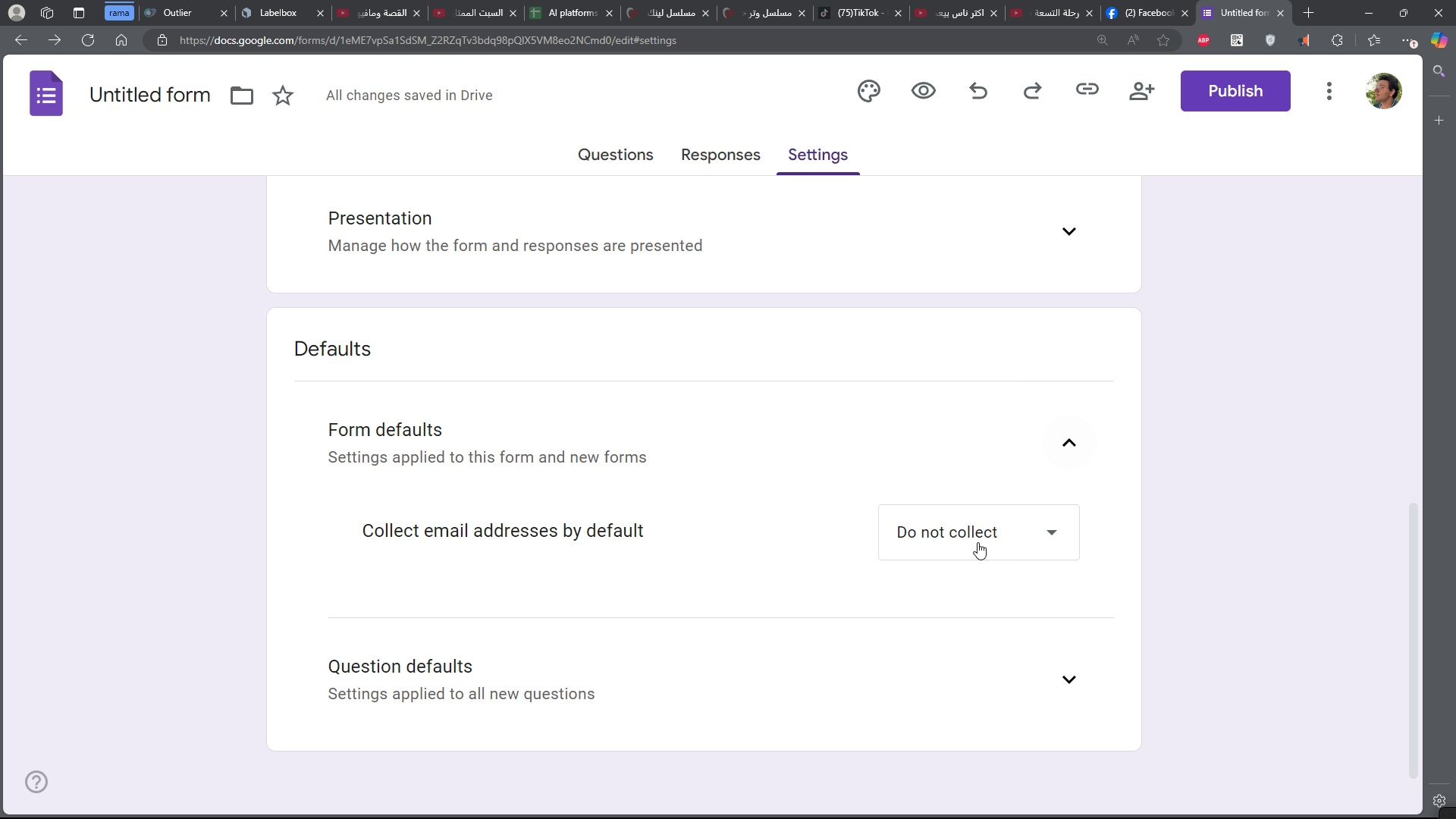 
left_click([977, 542])
 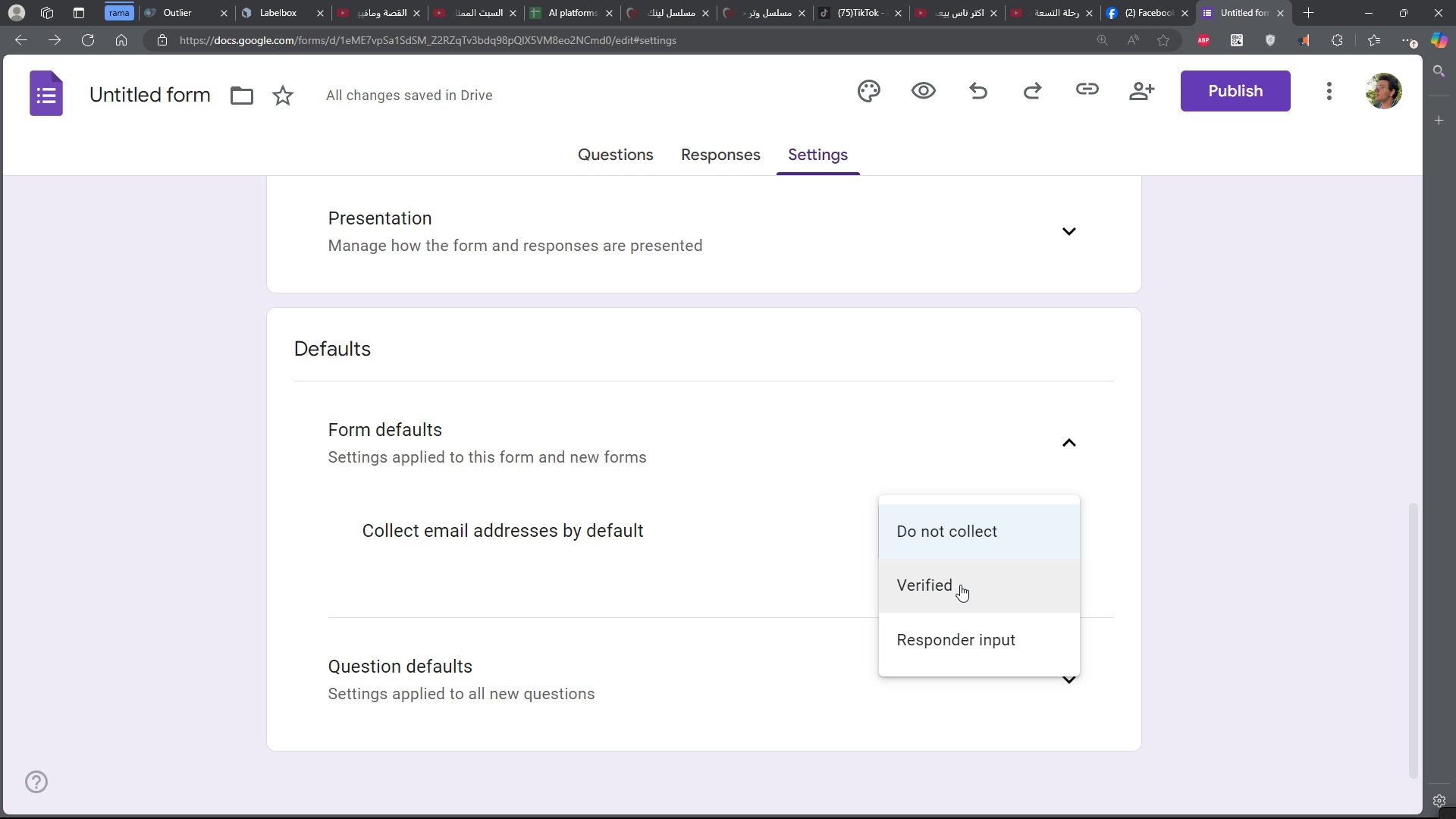 
left_click([960, 585])